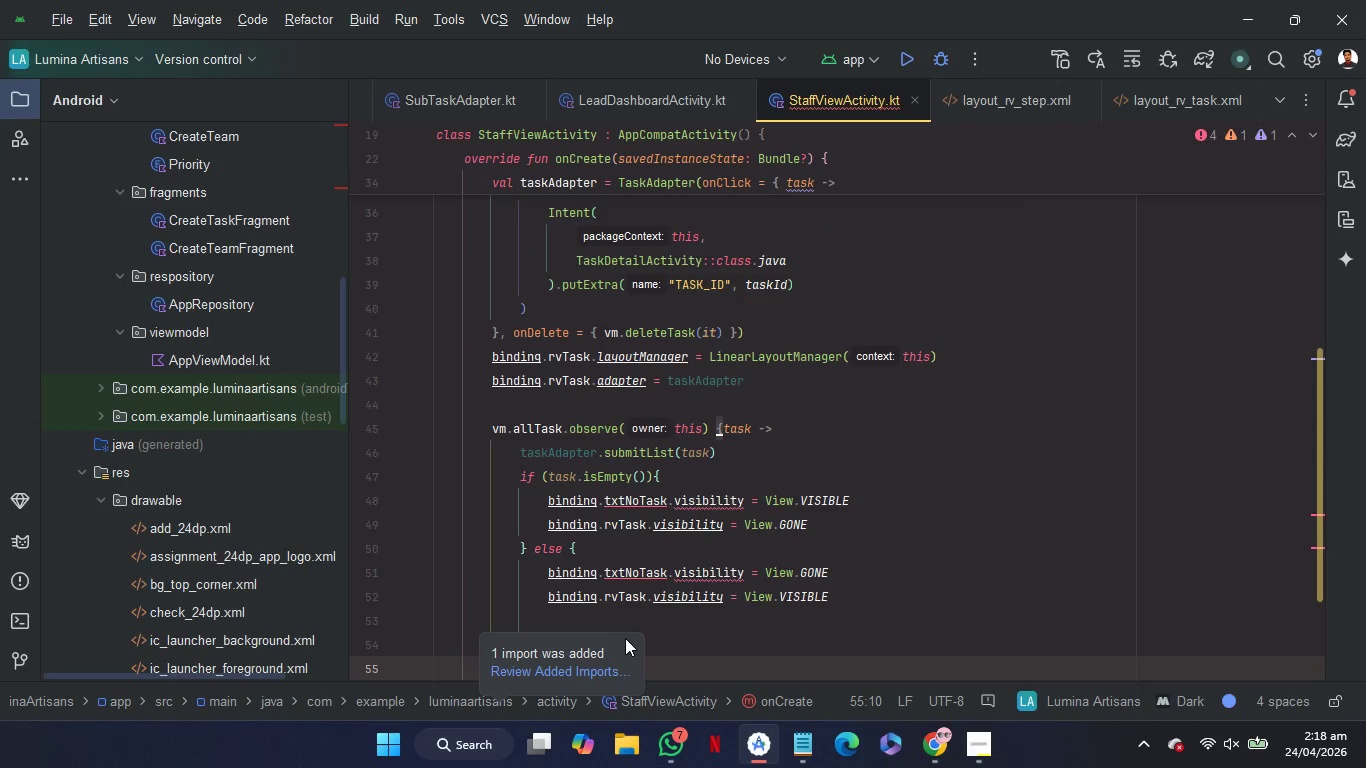 
left_click([661, 622])
 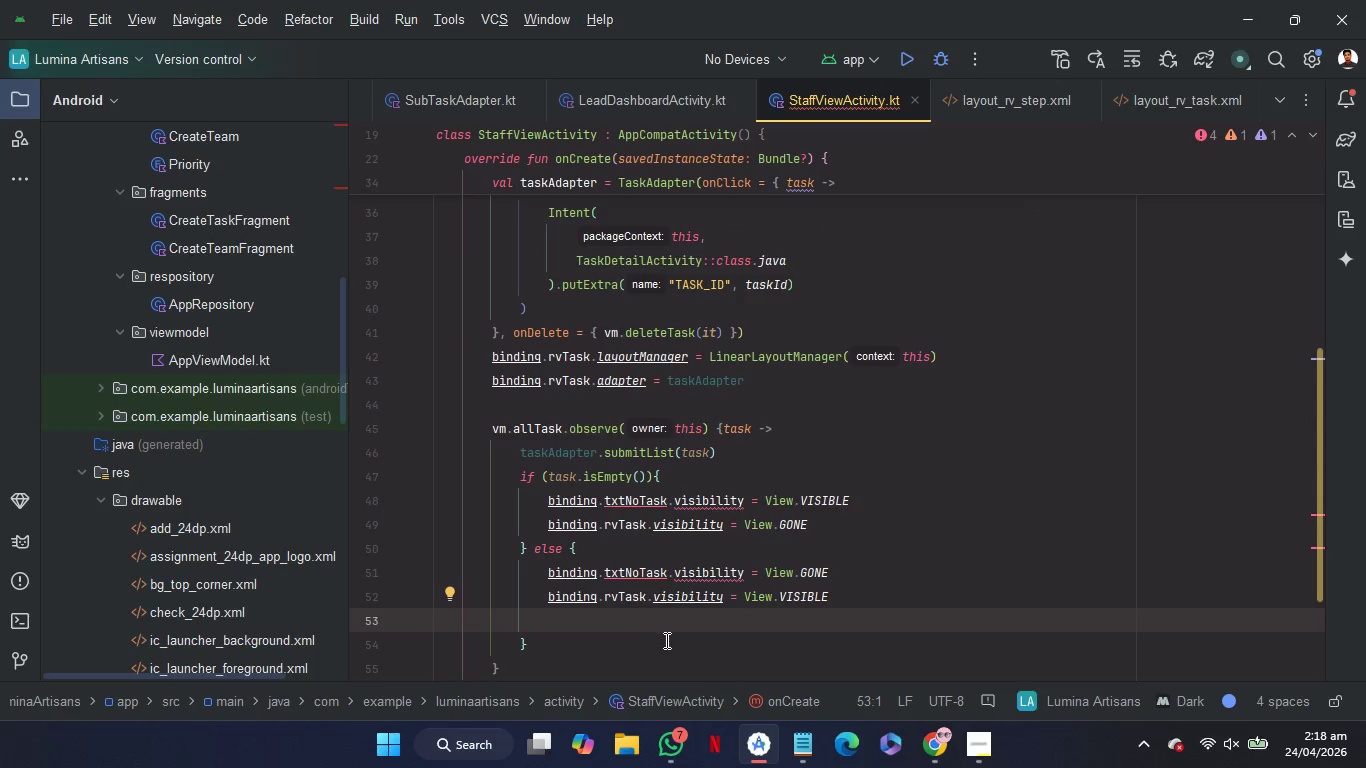 
left_click_drag(start_coordinate=[665, 639], to_coordinate=[521, 482])
 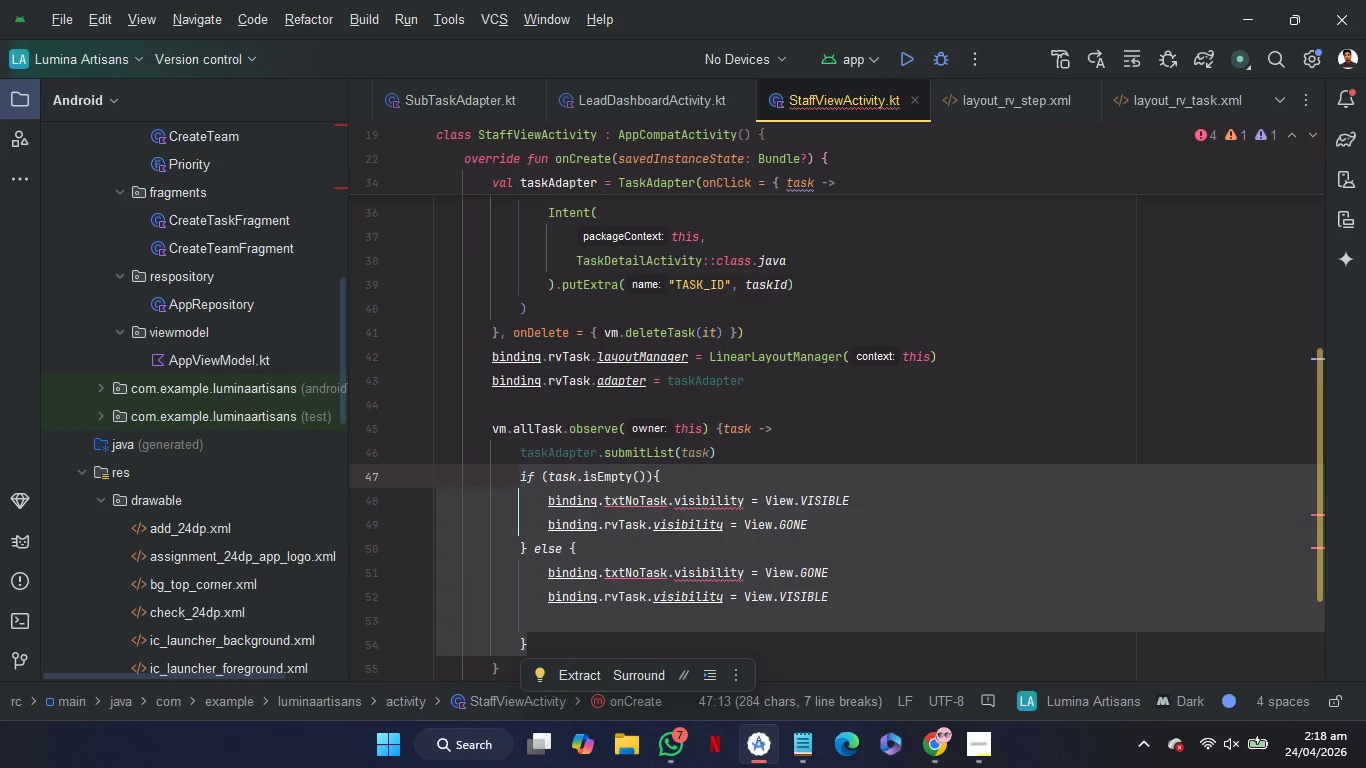 
key(Backspace)
 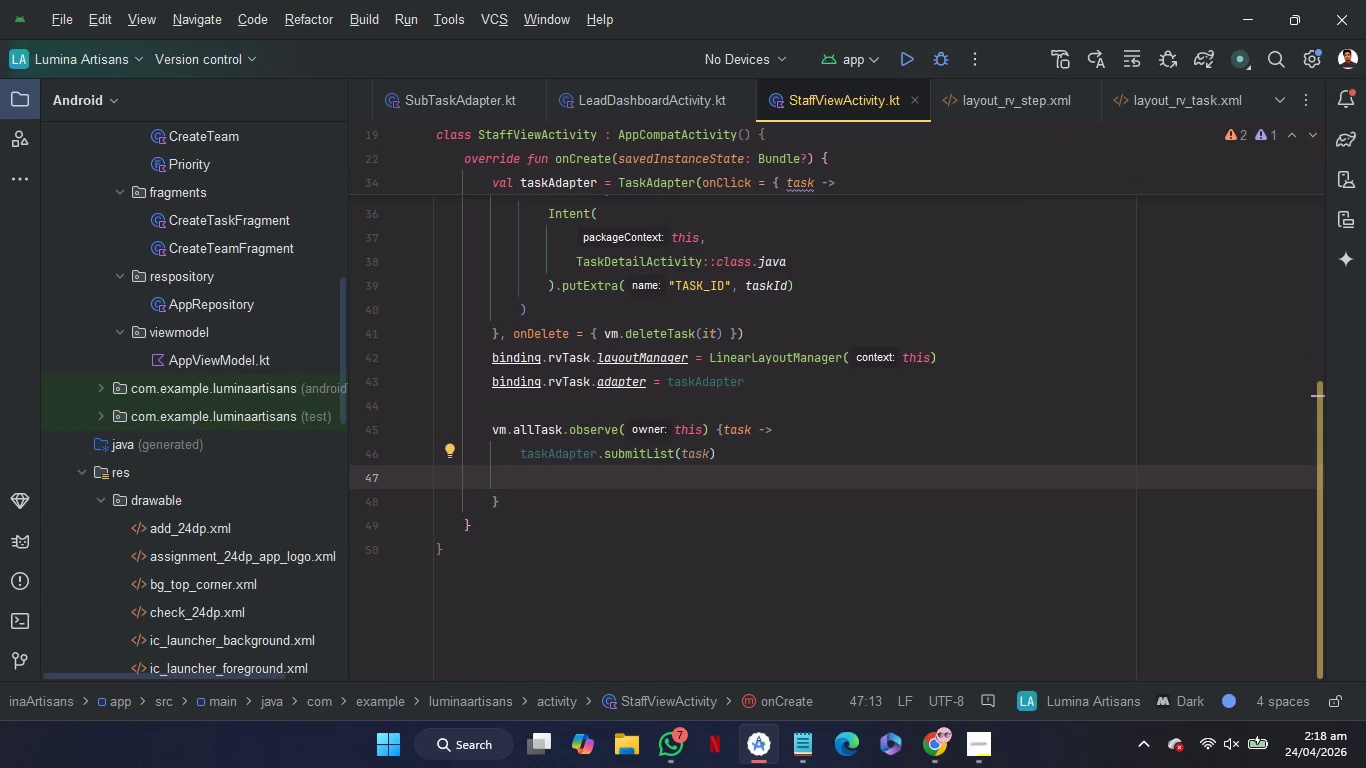 
key(Backspace)
 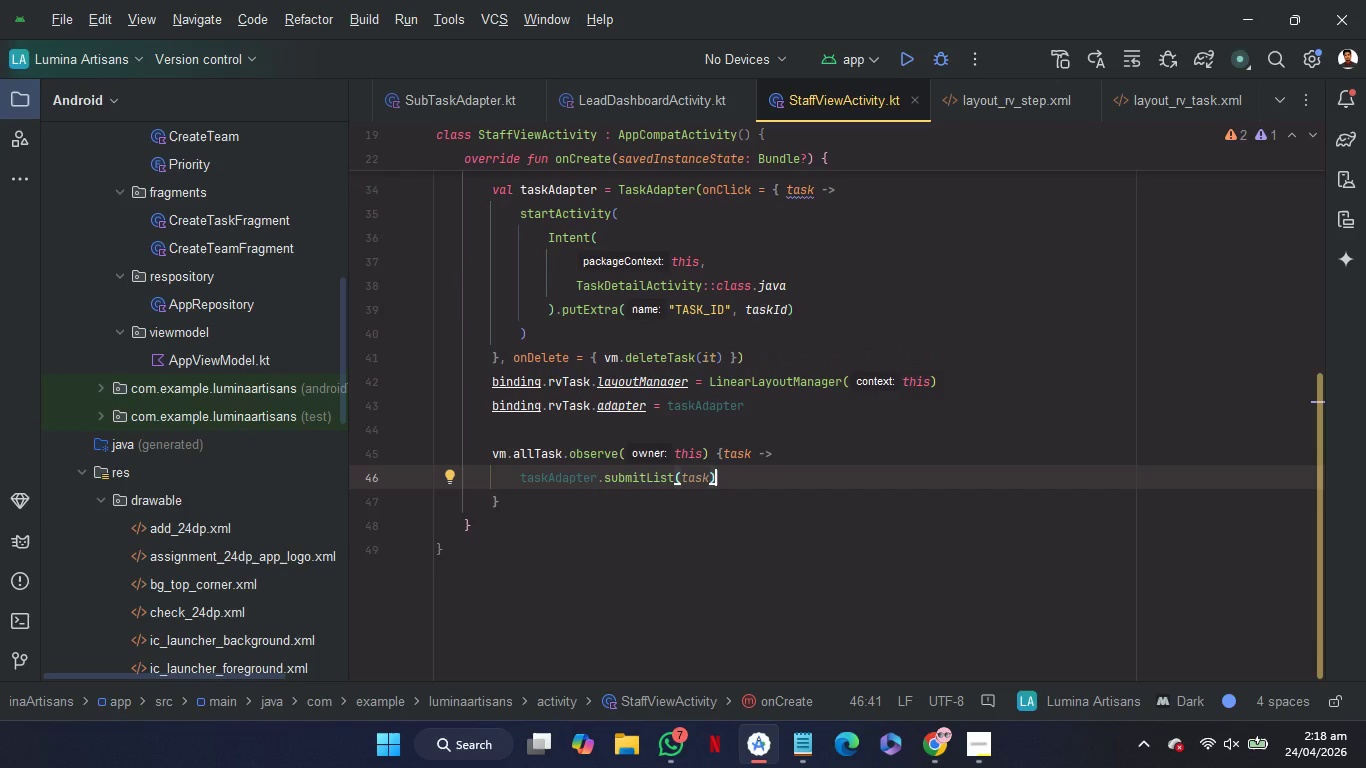 
wait(8.53)
 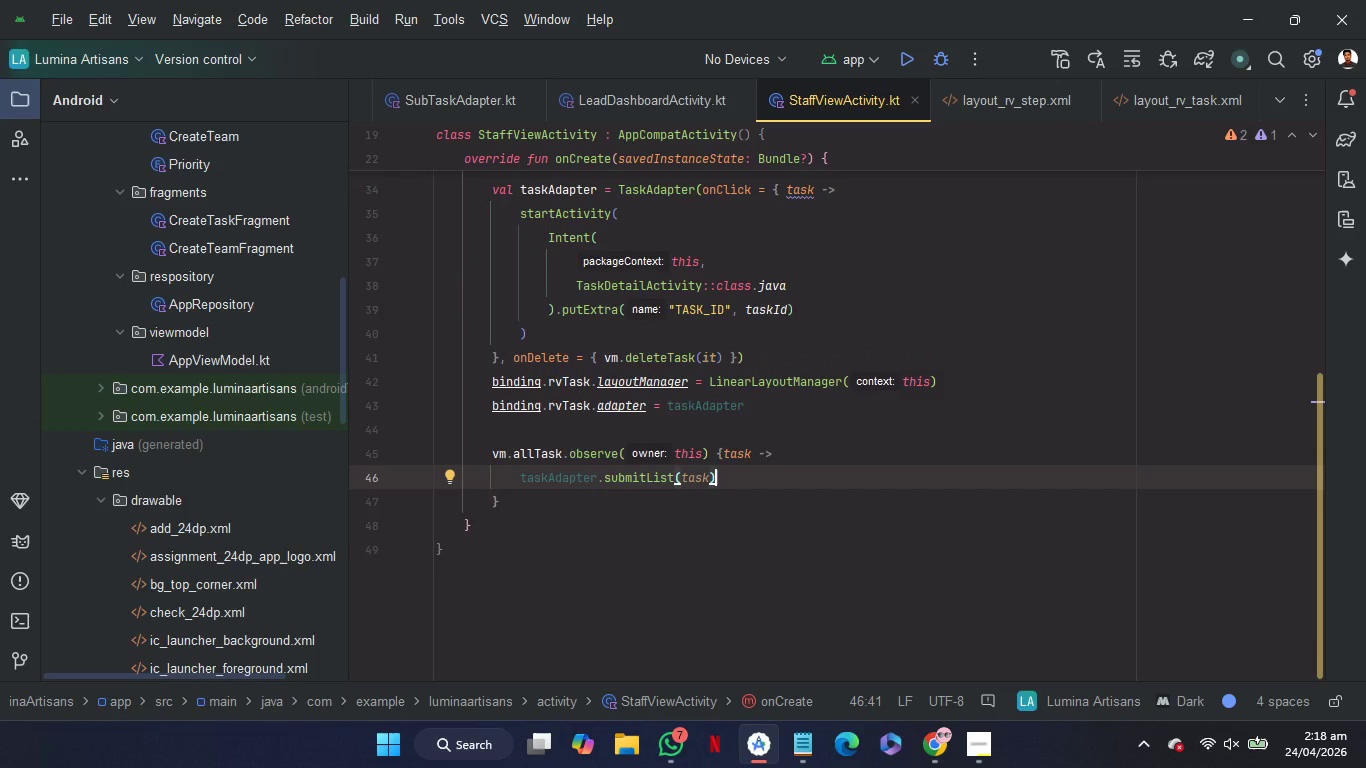 
scroll: coordinate [238, 454], scroll_direction: up, amount: 16.0
 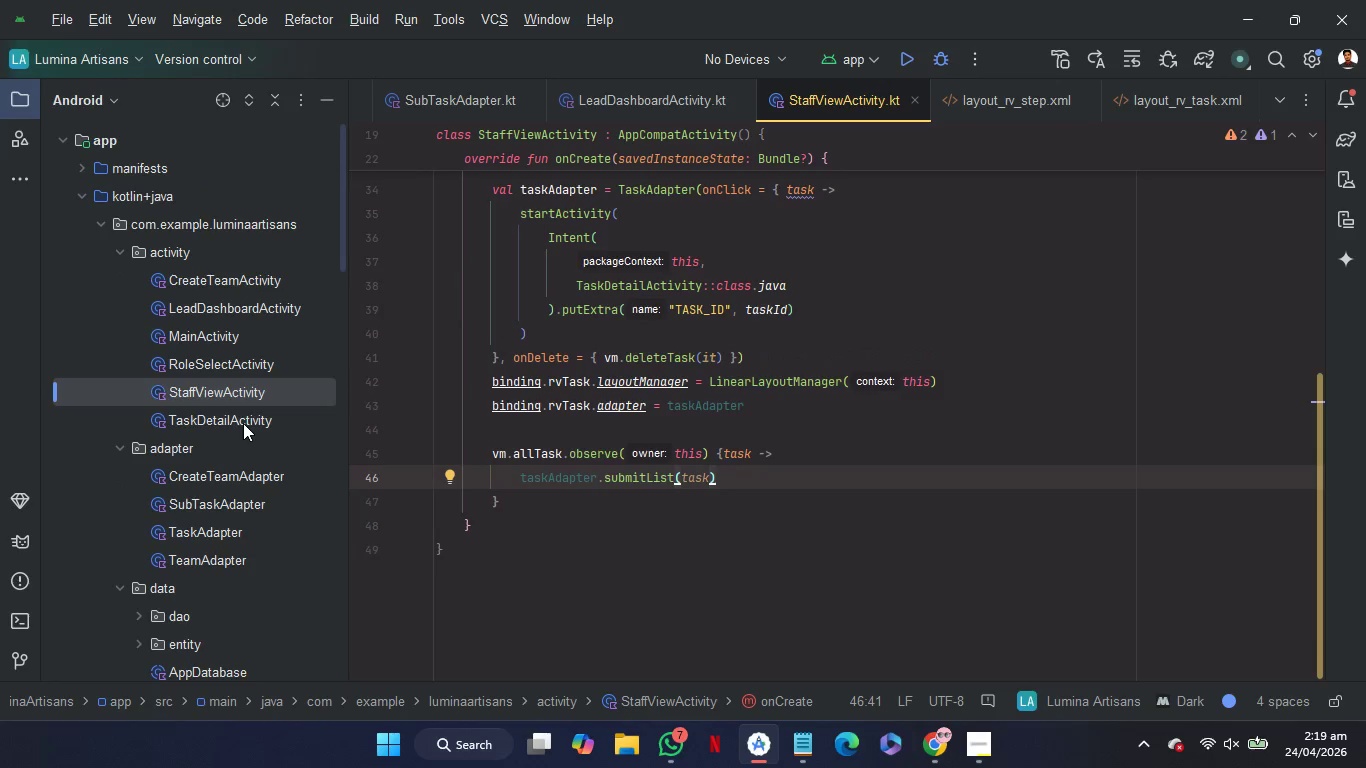 
double_click([243, 423])
 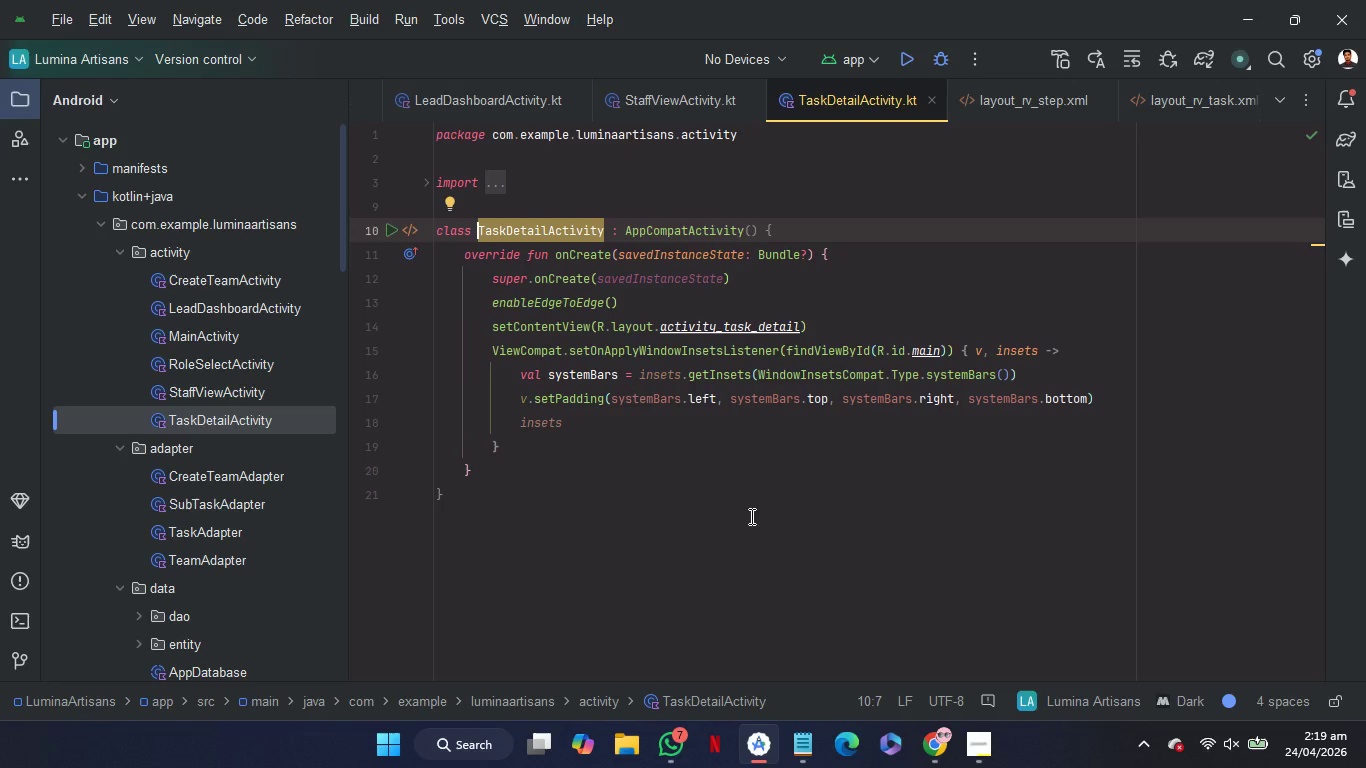 
wait(35.25)
 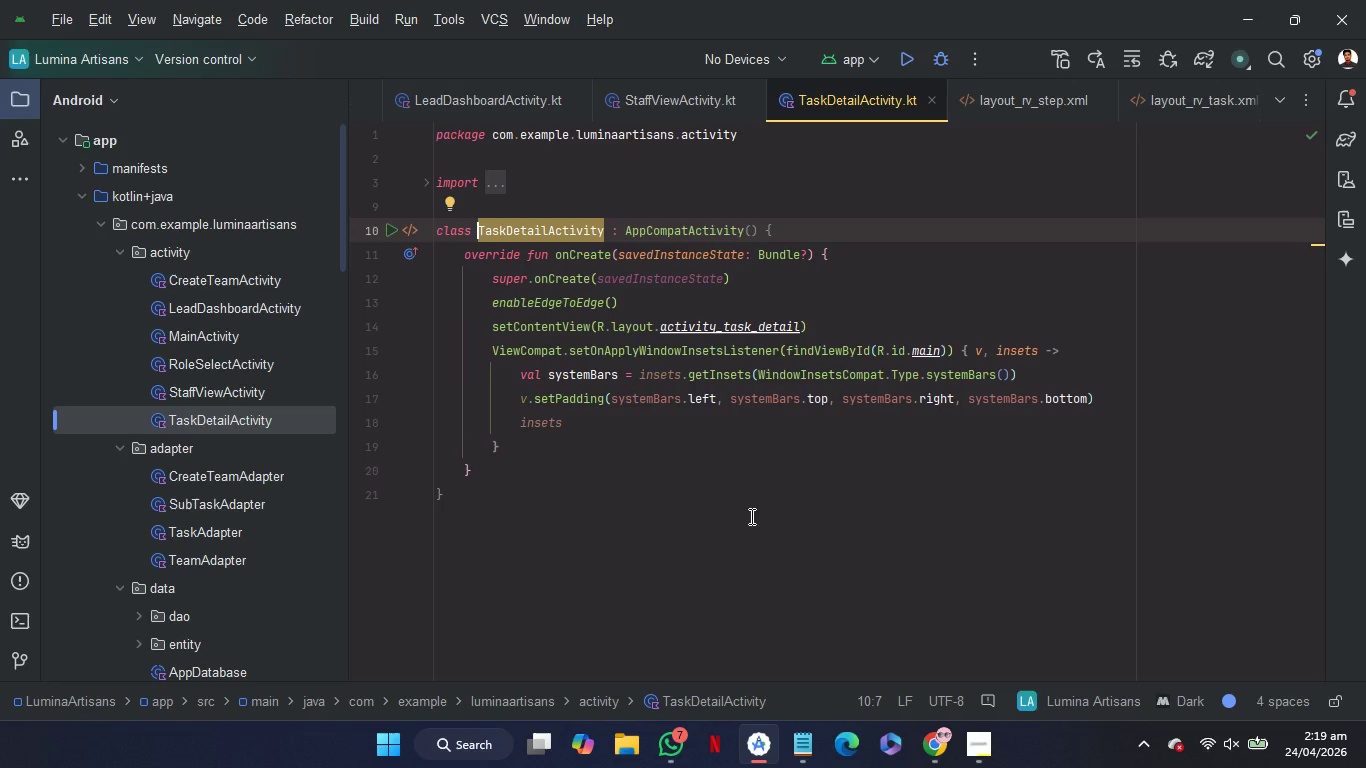 
hold_key(key=ControlRight, duration=1.74)
left_click([727, 324])
 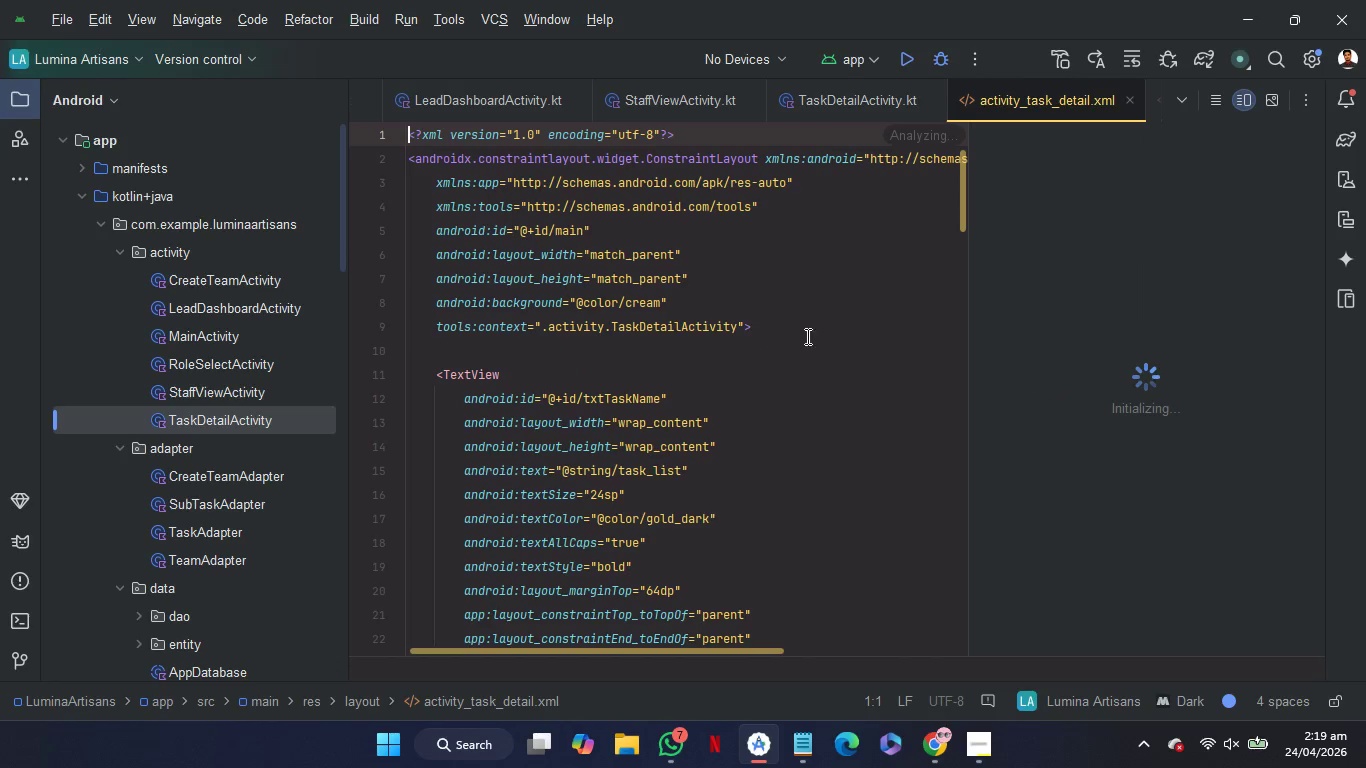 
left_click([790, 351])
 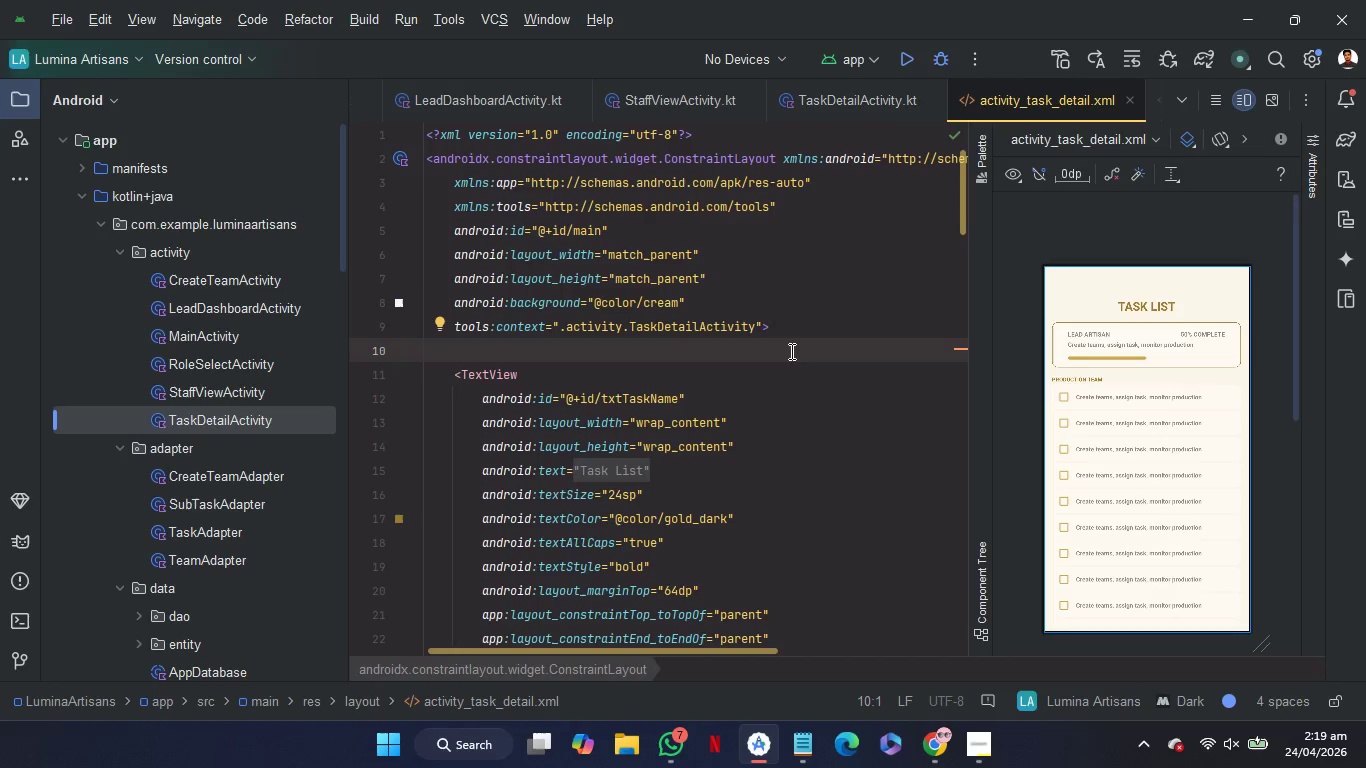 
mouse_move([1112, 357])
 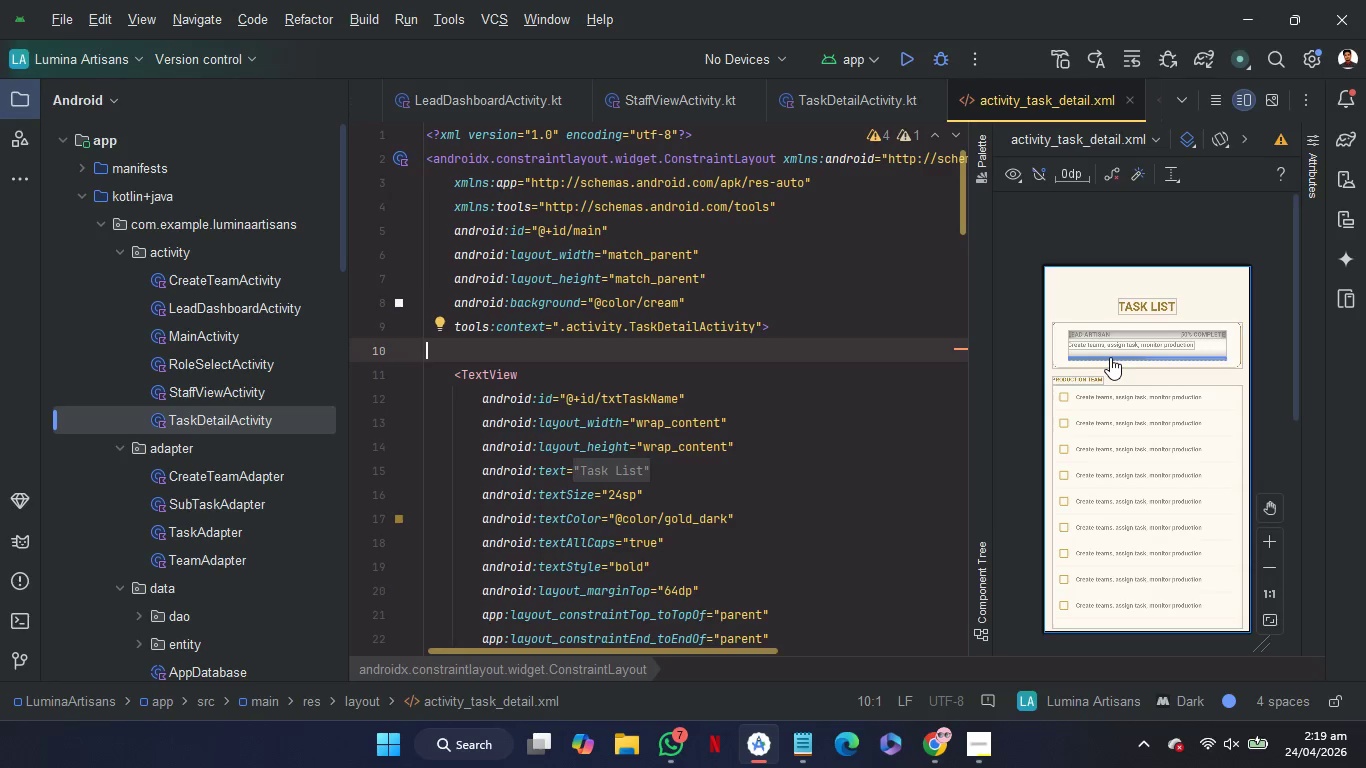 
left_click([1110, 357])
 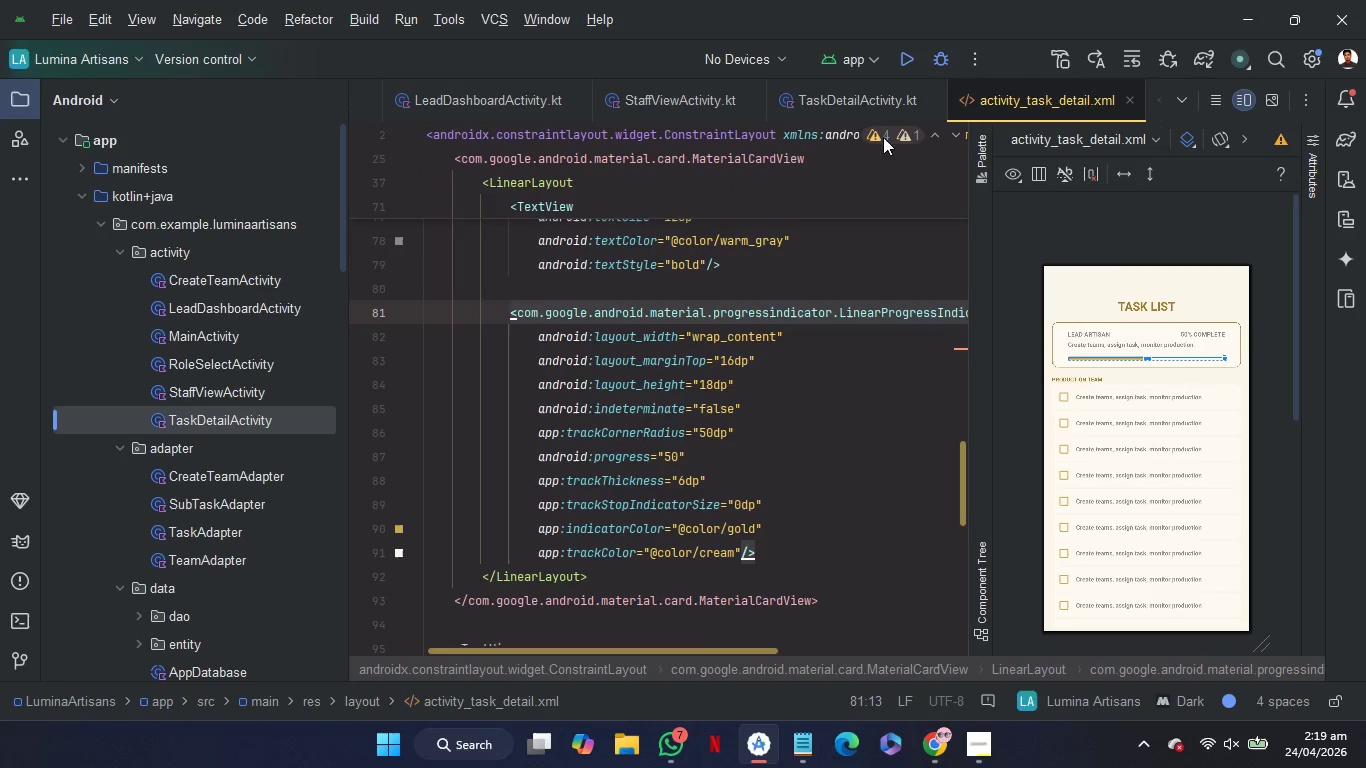 
left_click([863, 103])
 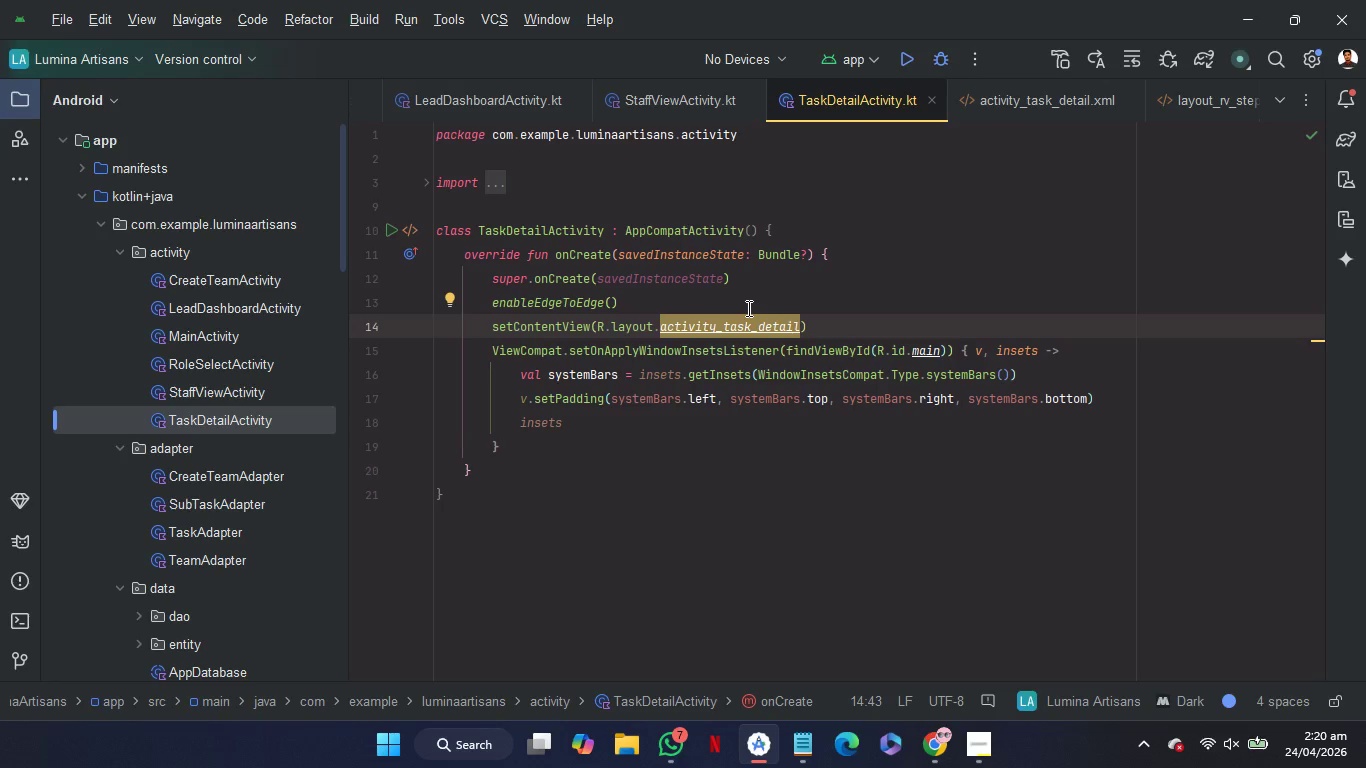 
wait(57.8)
 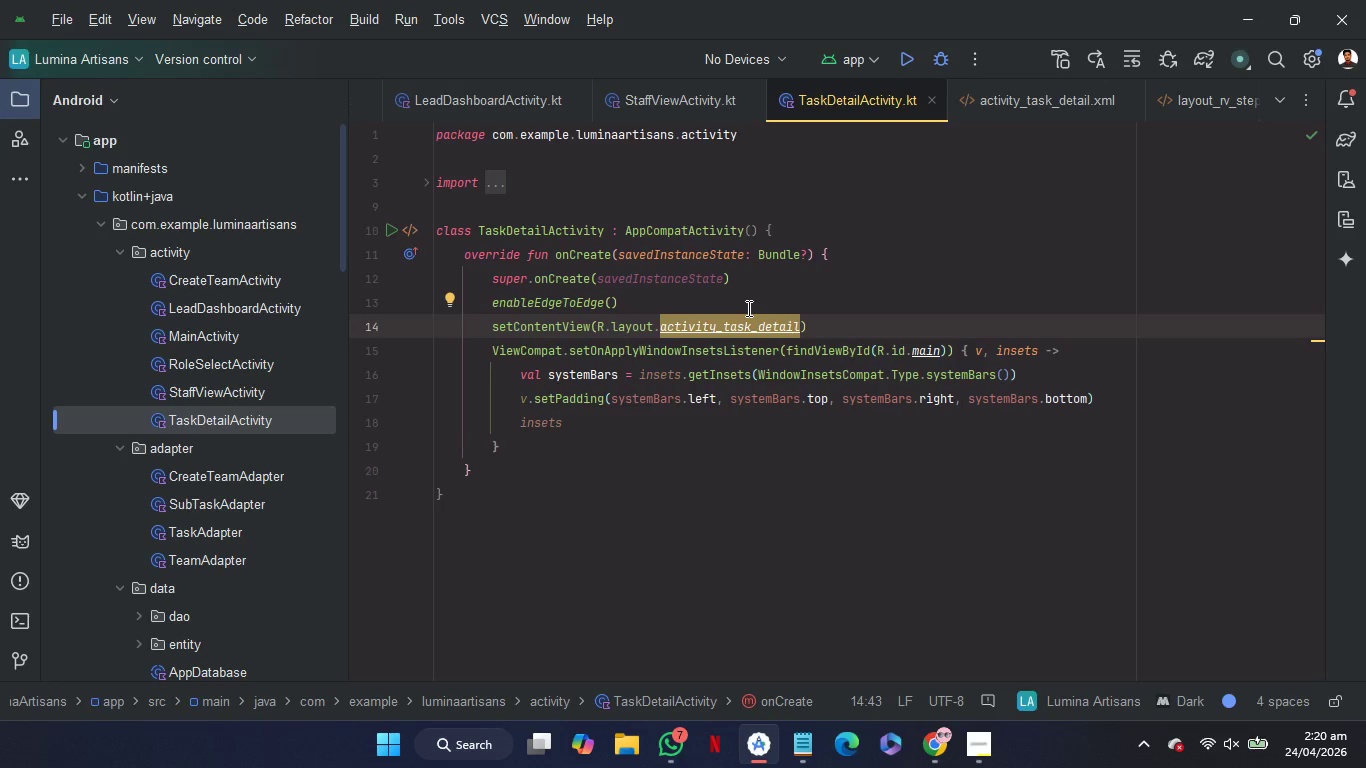 
left_click([972, 752])